 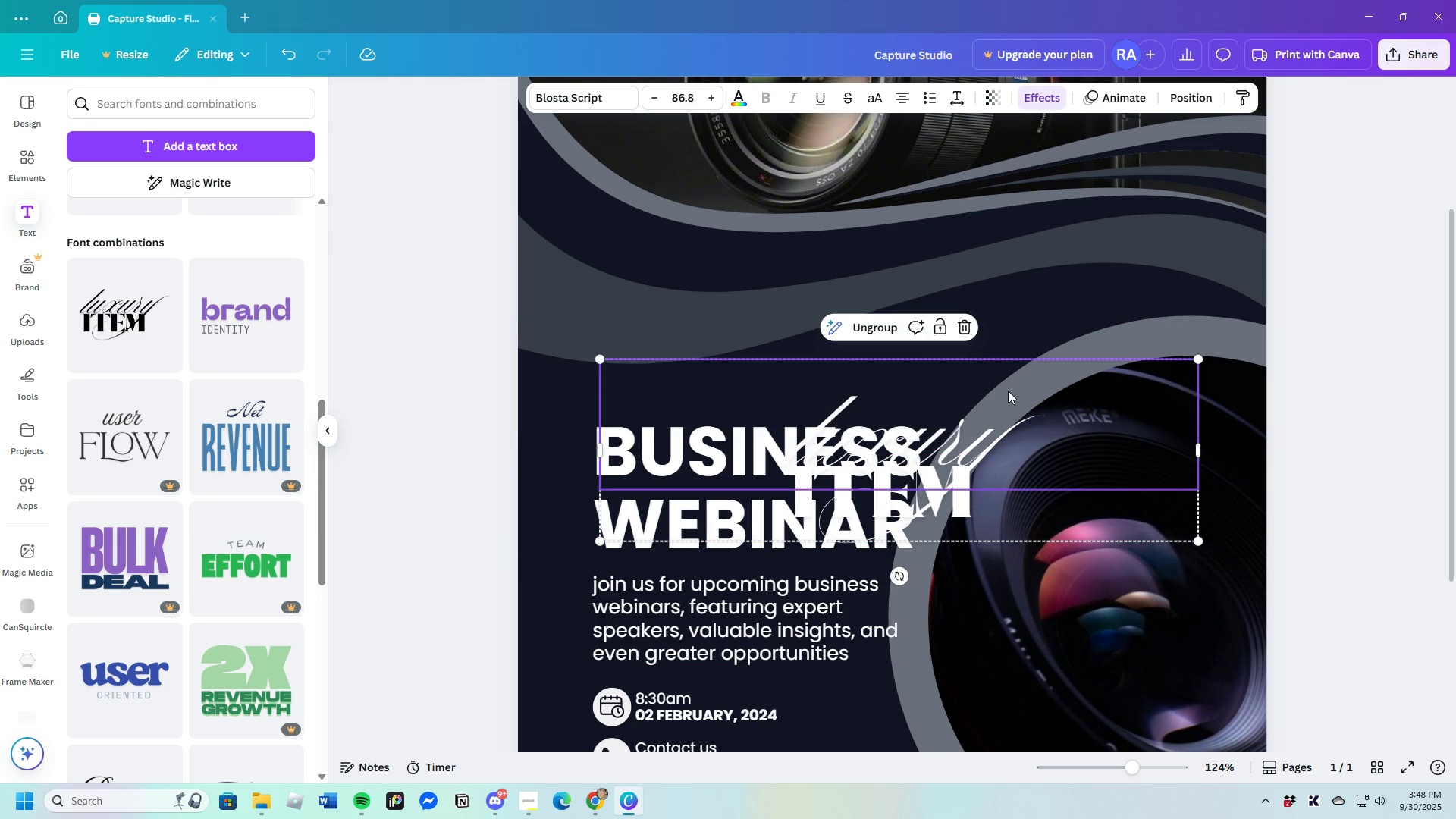 
left_click([968, 328])
 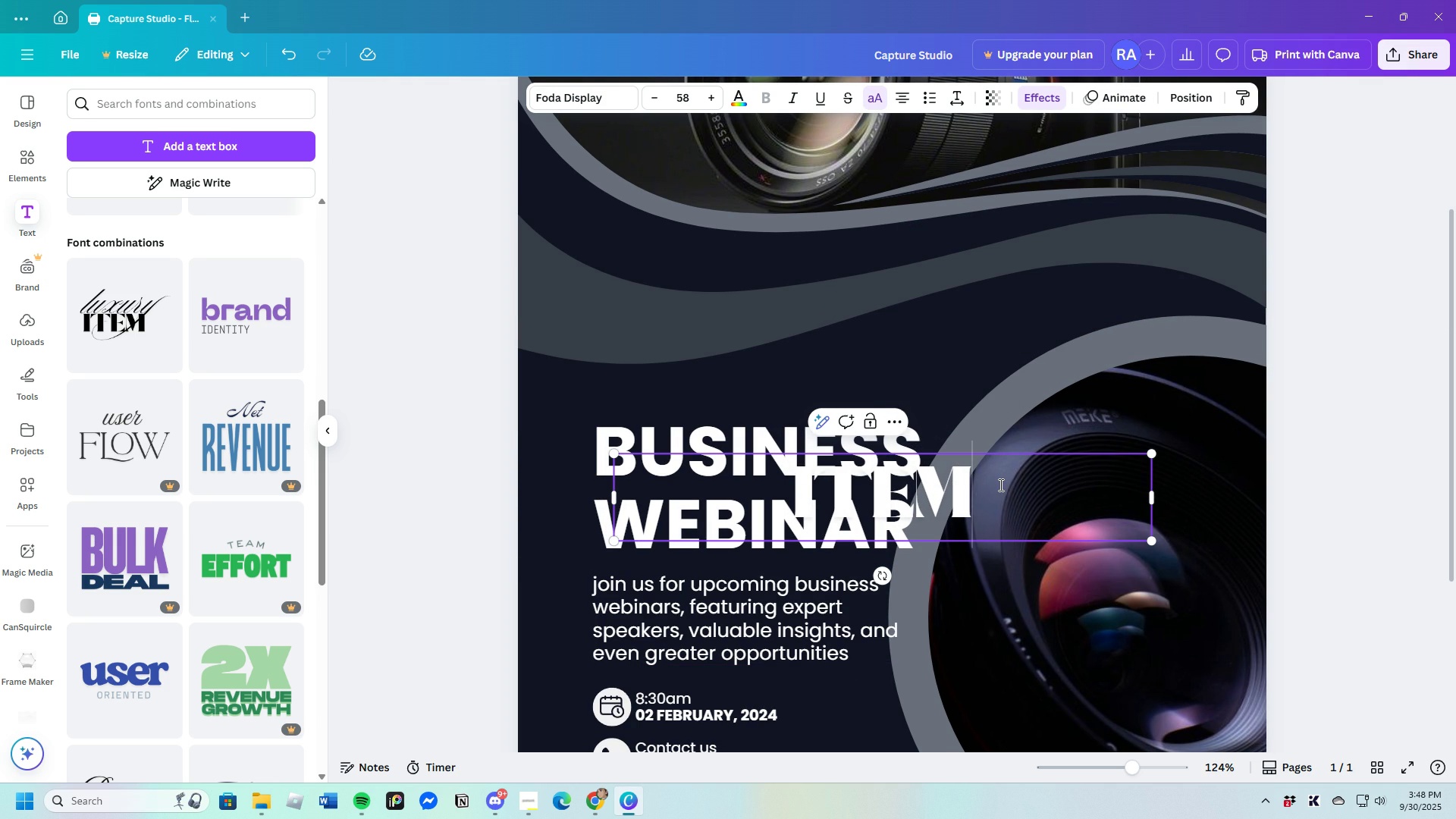 
left_click([999, 485])
 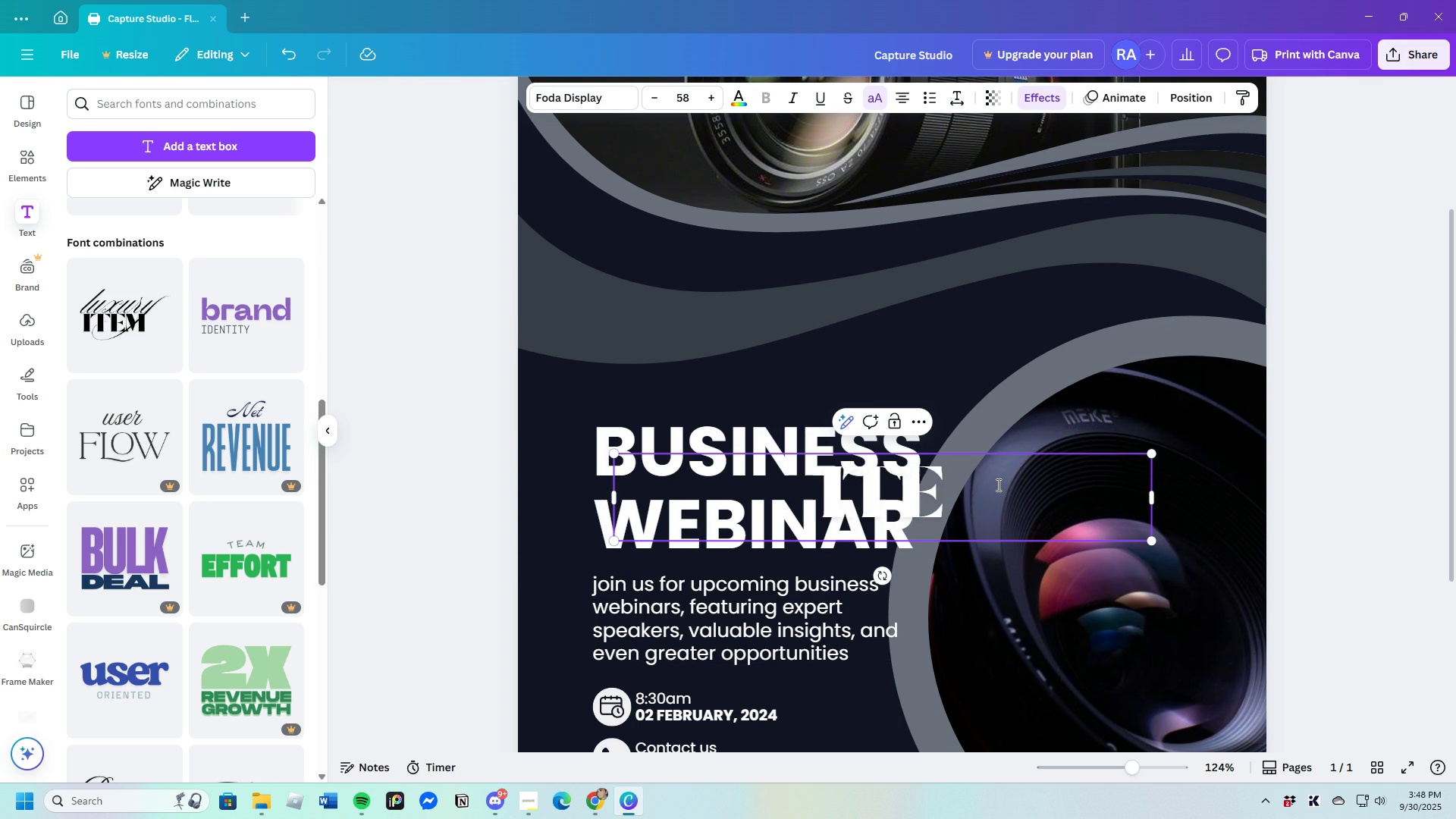 
key(Backspace)
 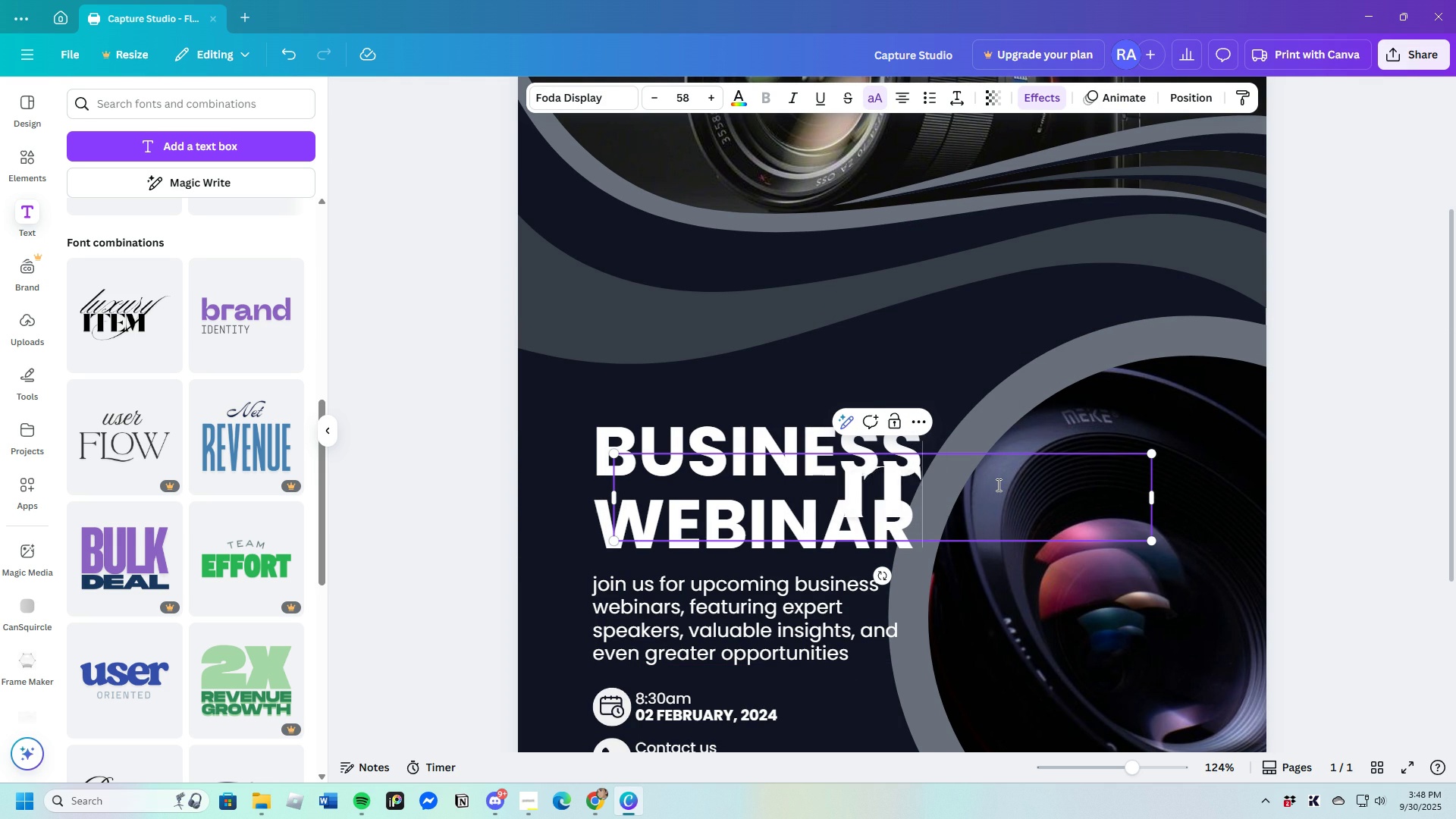 
key(Backspace)
 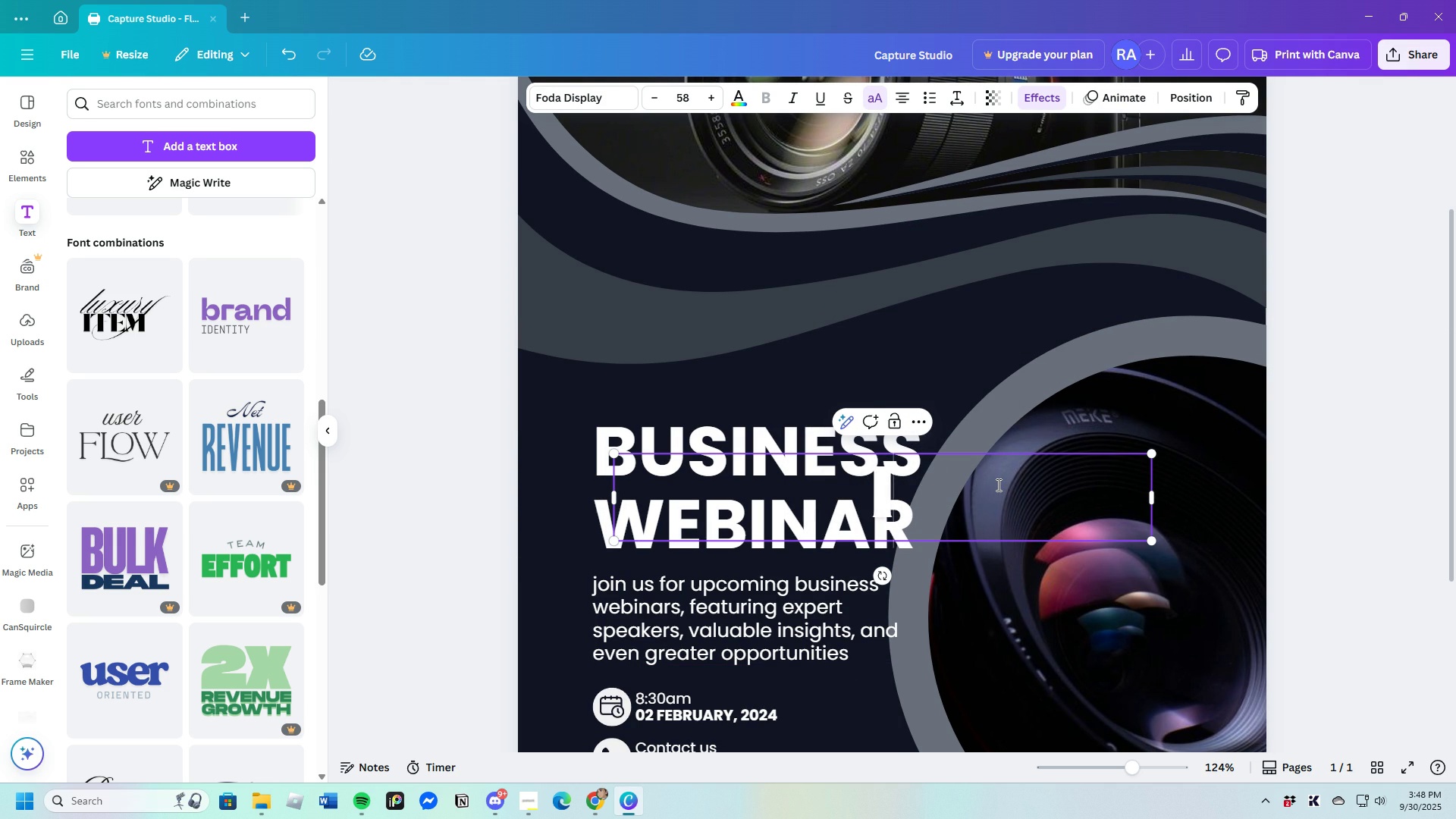 
key(Backspace)
 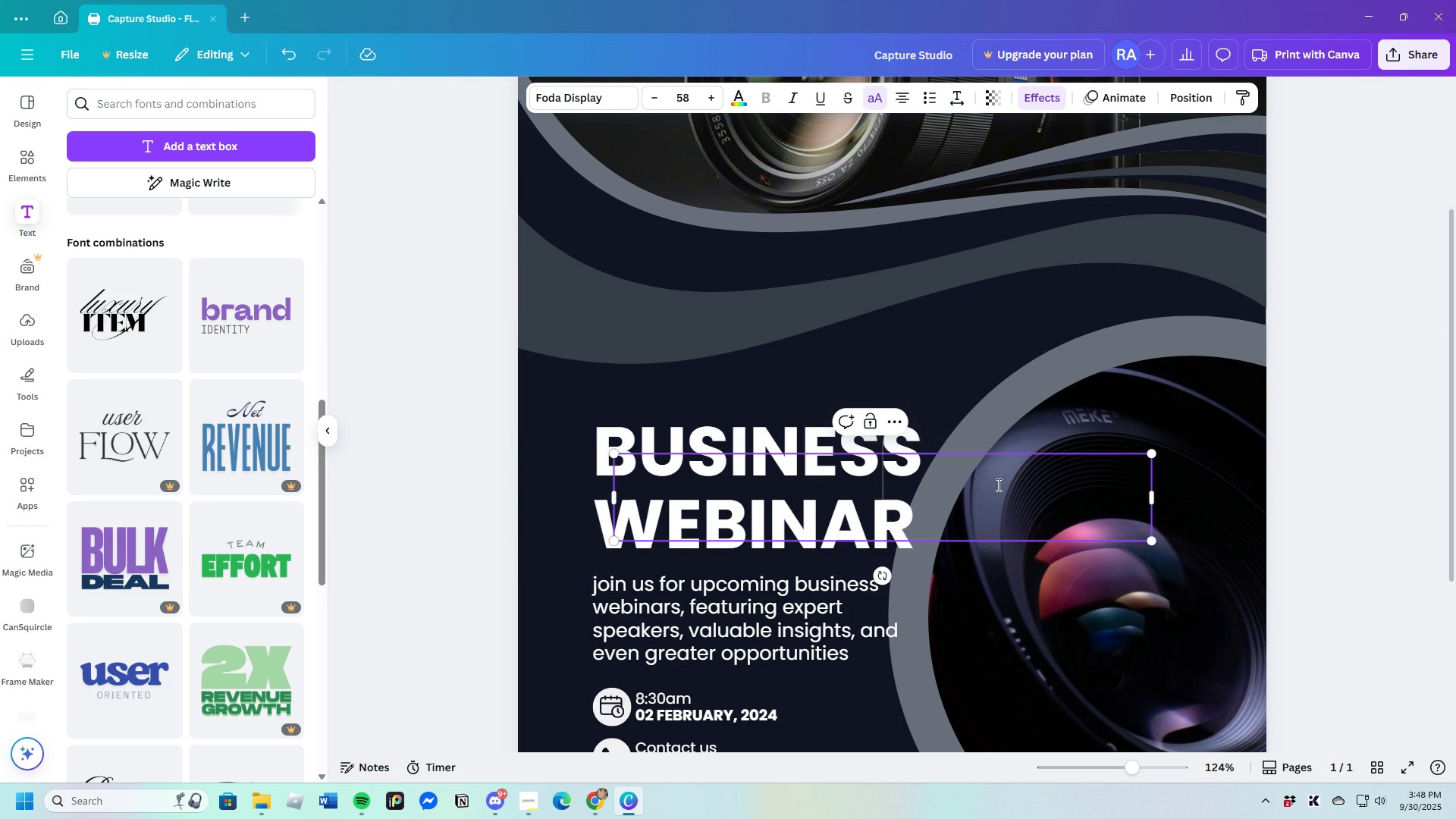 
key(Backspace)